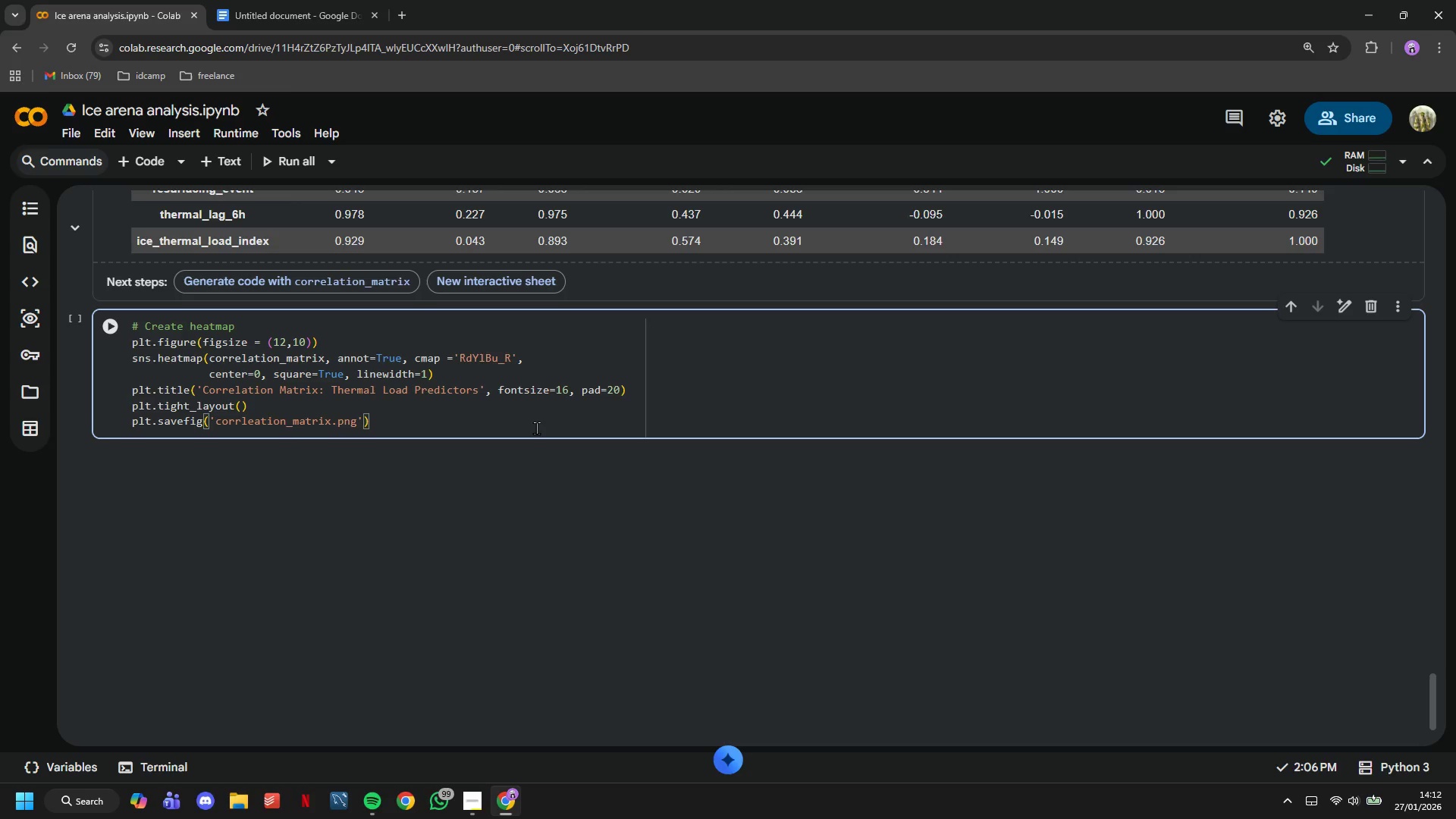 
key(ArrowRight)
 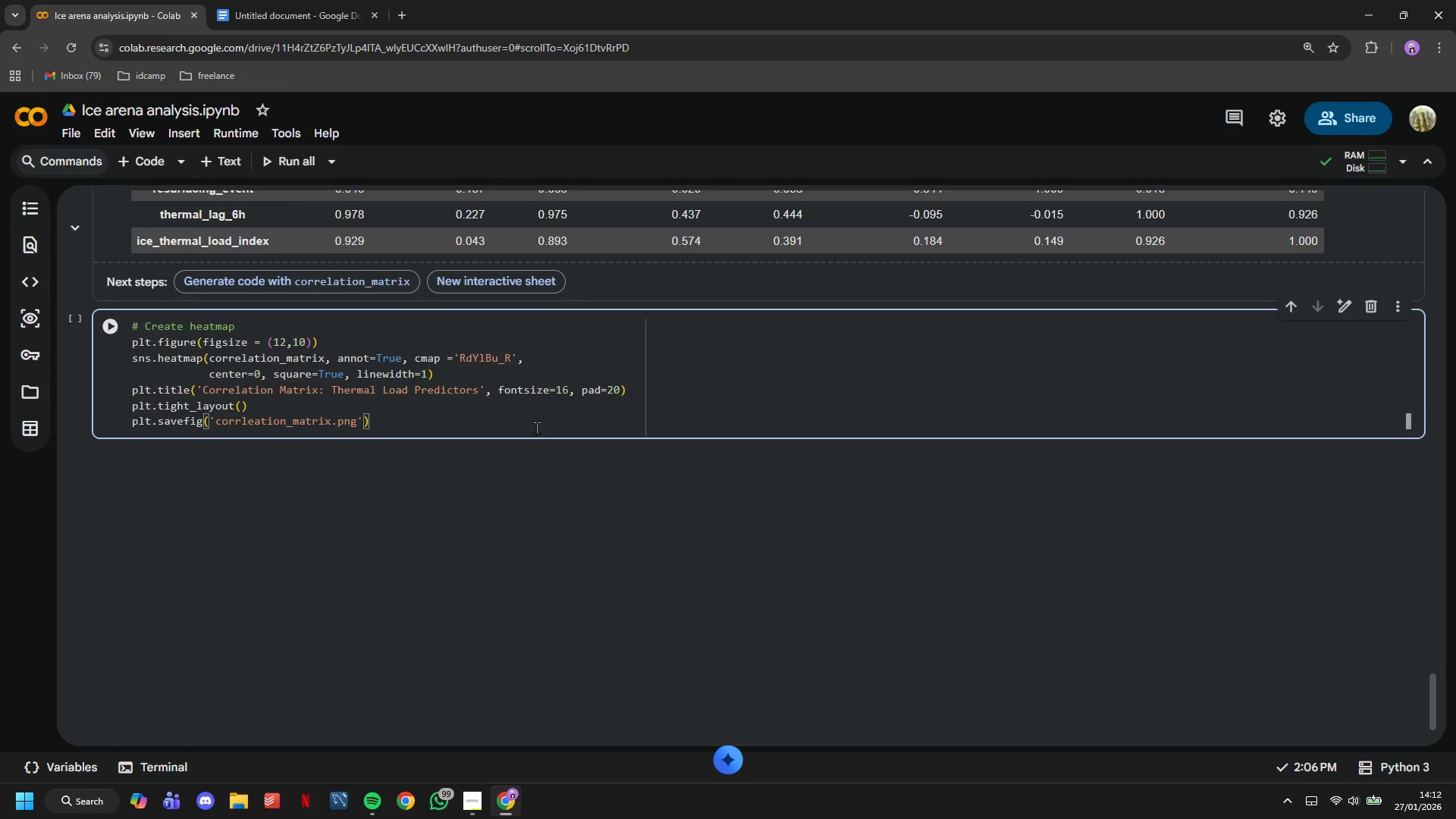 
type(, dpi = 300, bbox_inches='tight)
 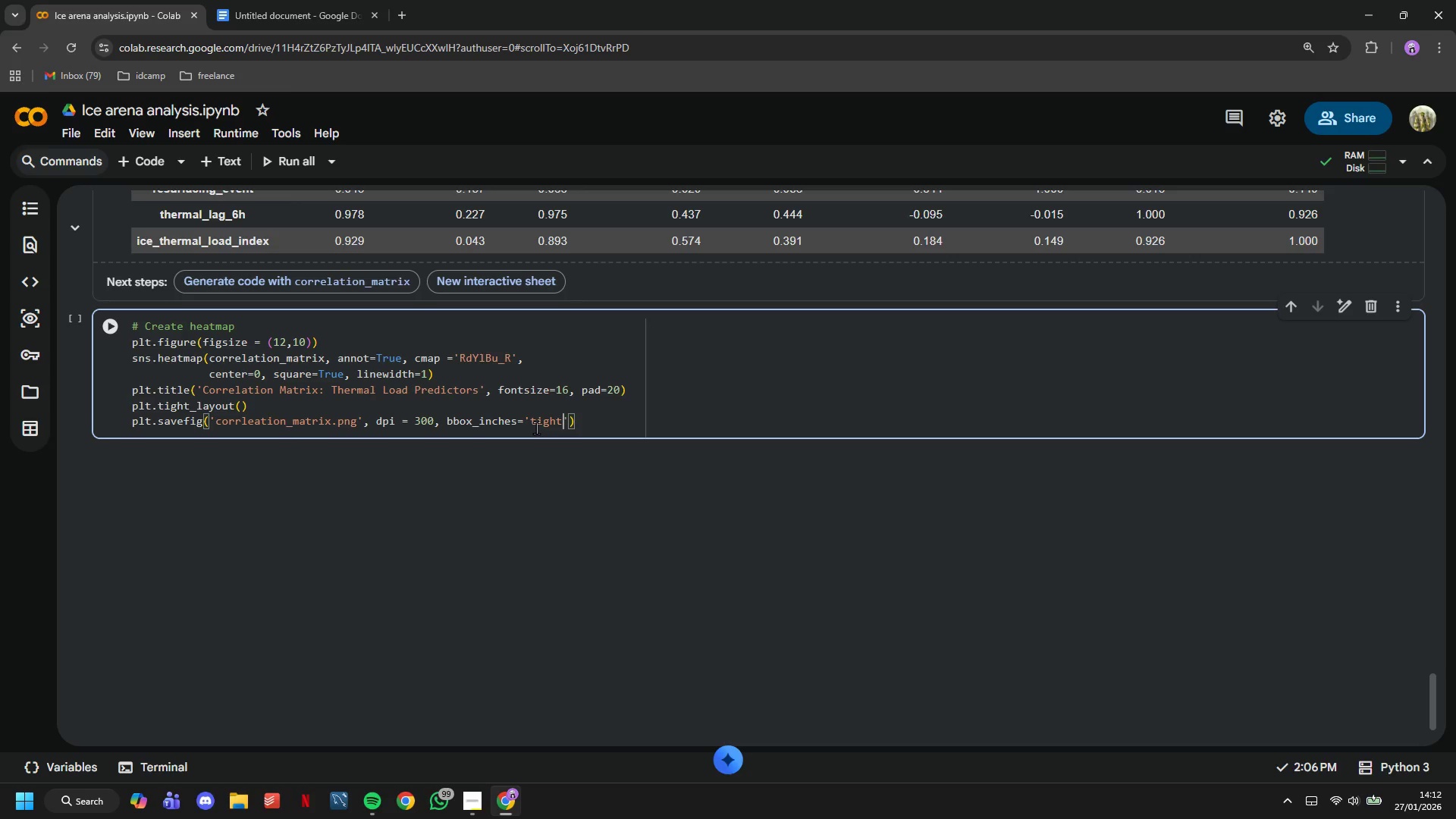 
key(ArrowRight)
 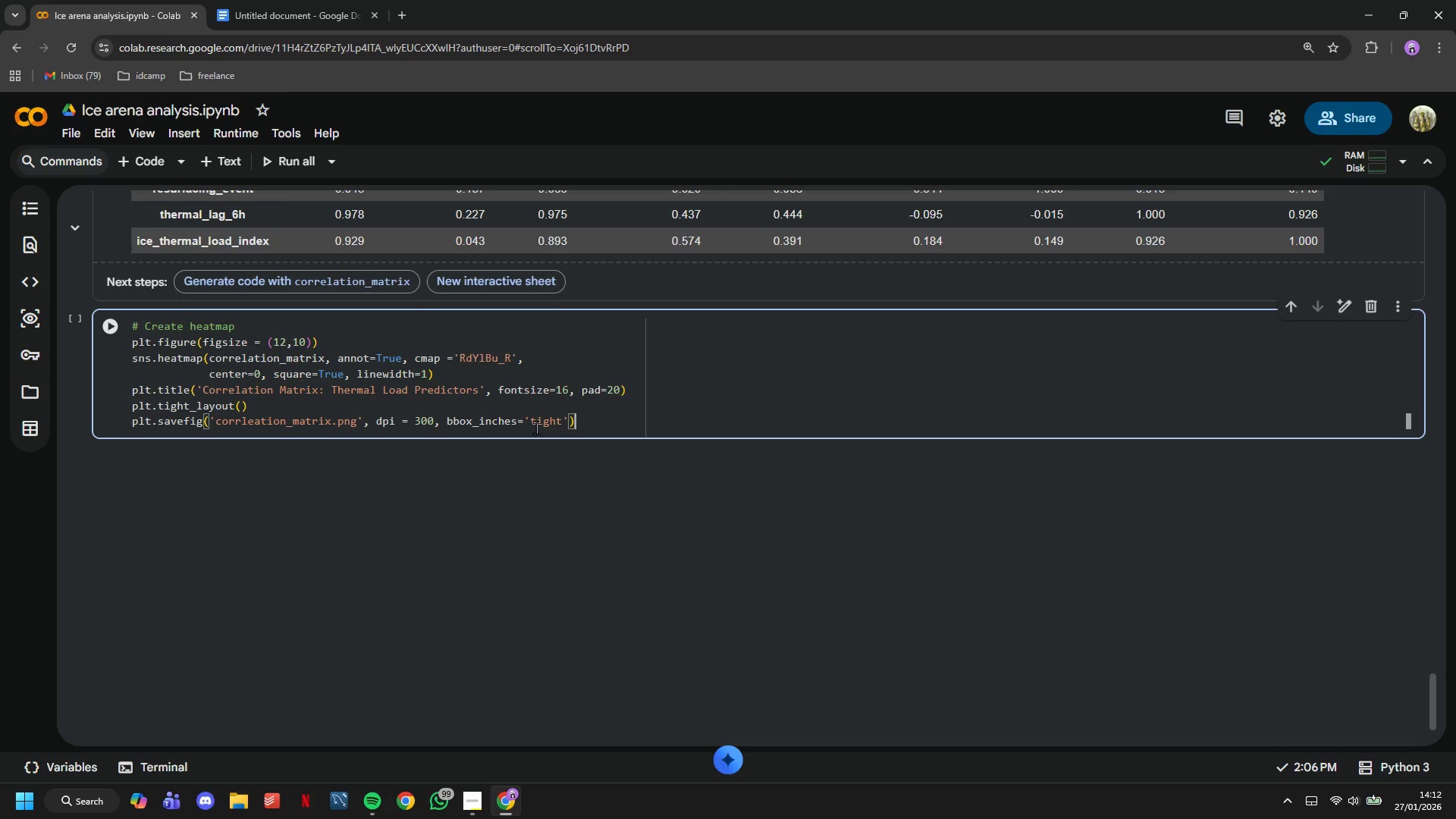 
key(ArrowRight)
 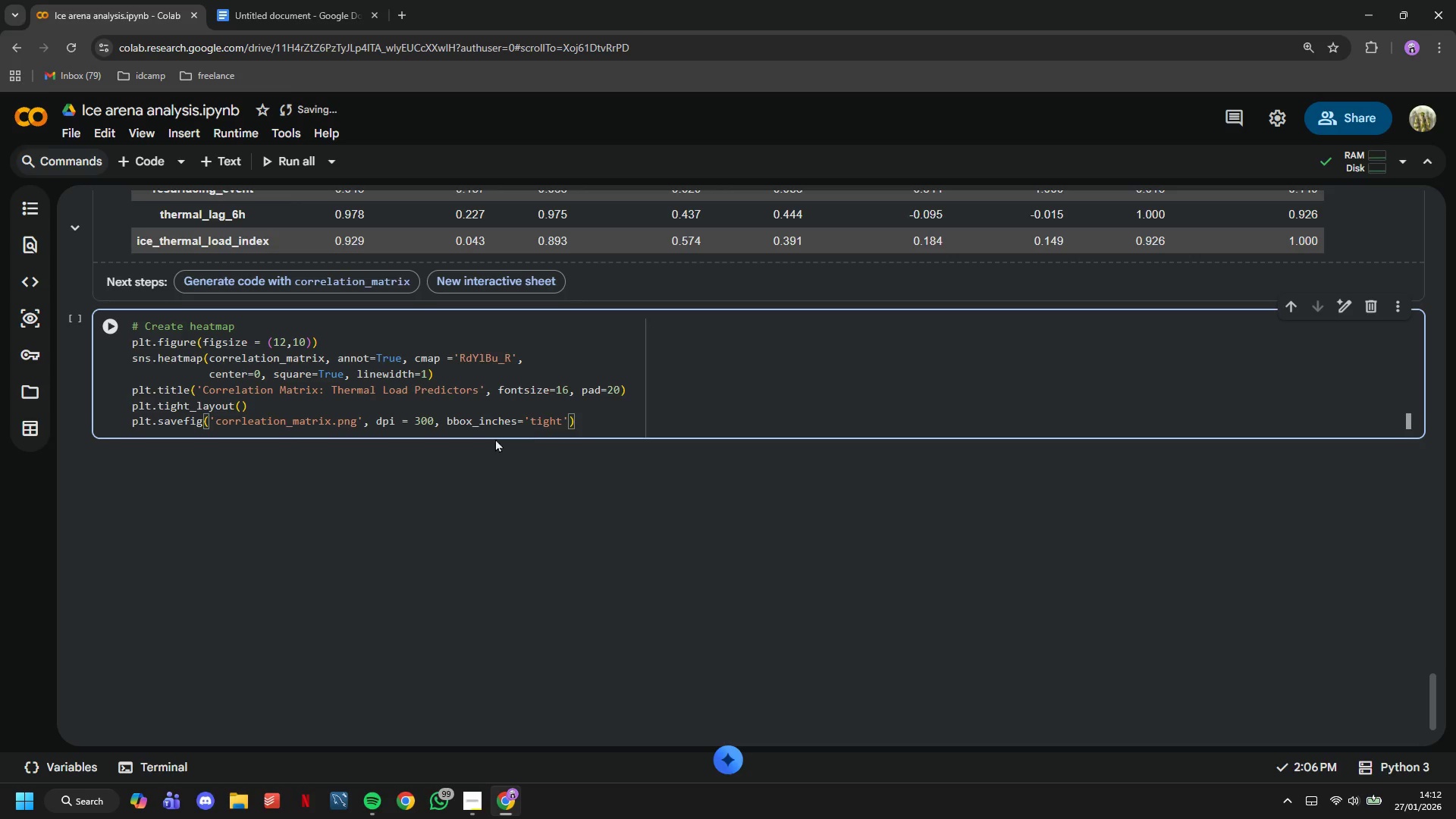 
left_click([121, 328])